 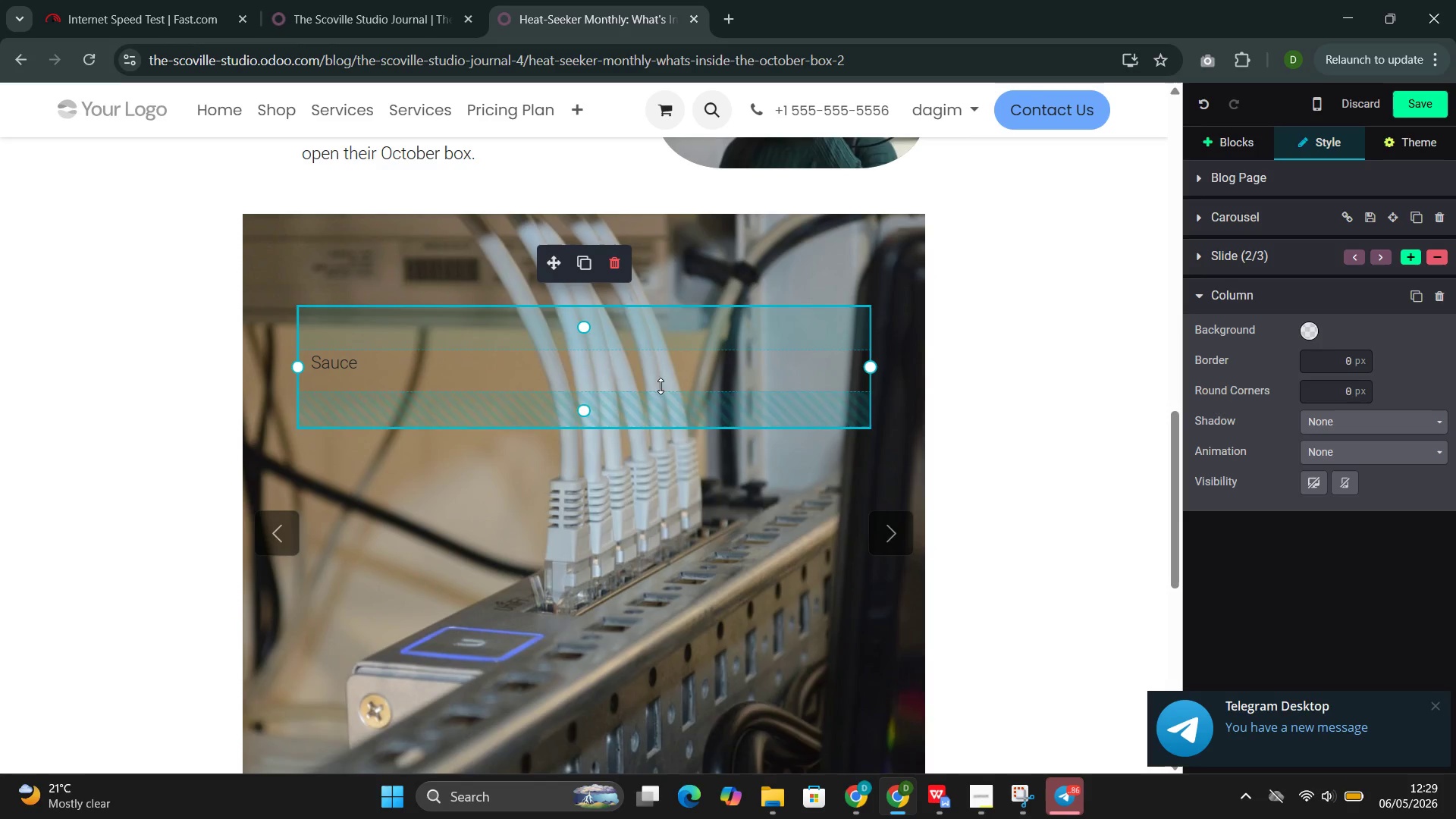 
hold_key(key=ShiftLeft, duration=0.62)
 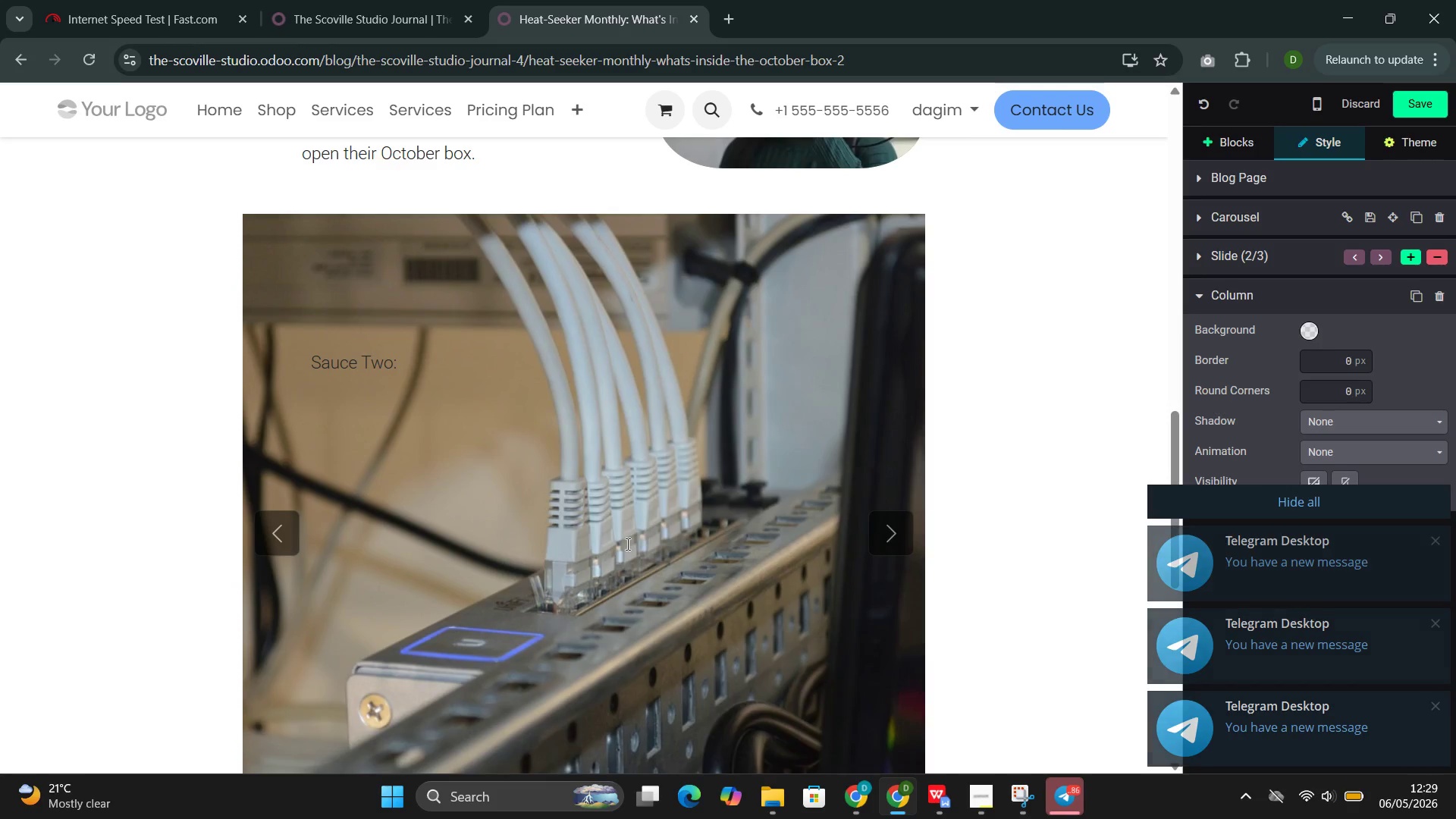 
hold_key(key=ShiftLeft, duration=0.53)
 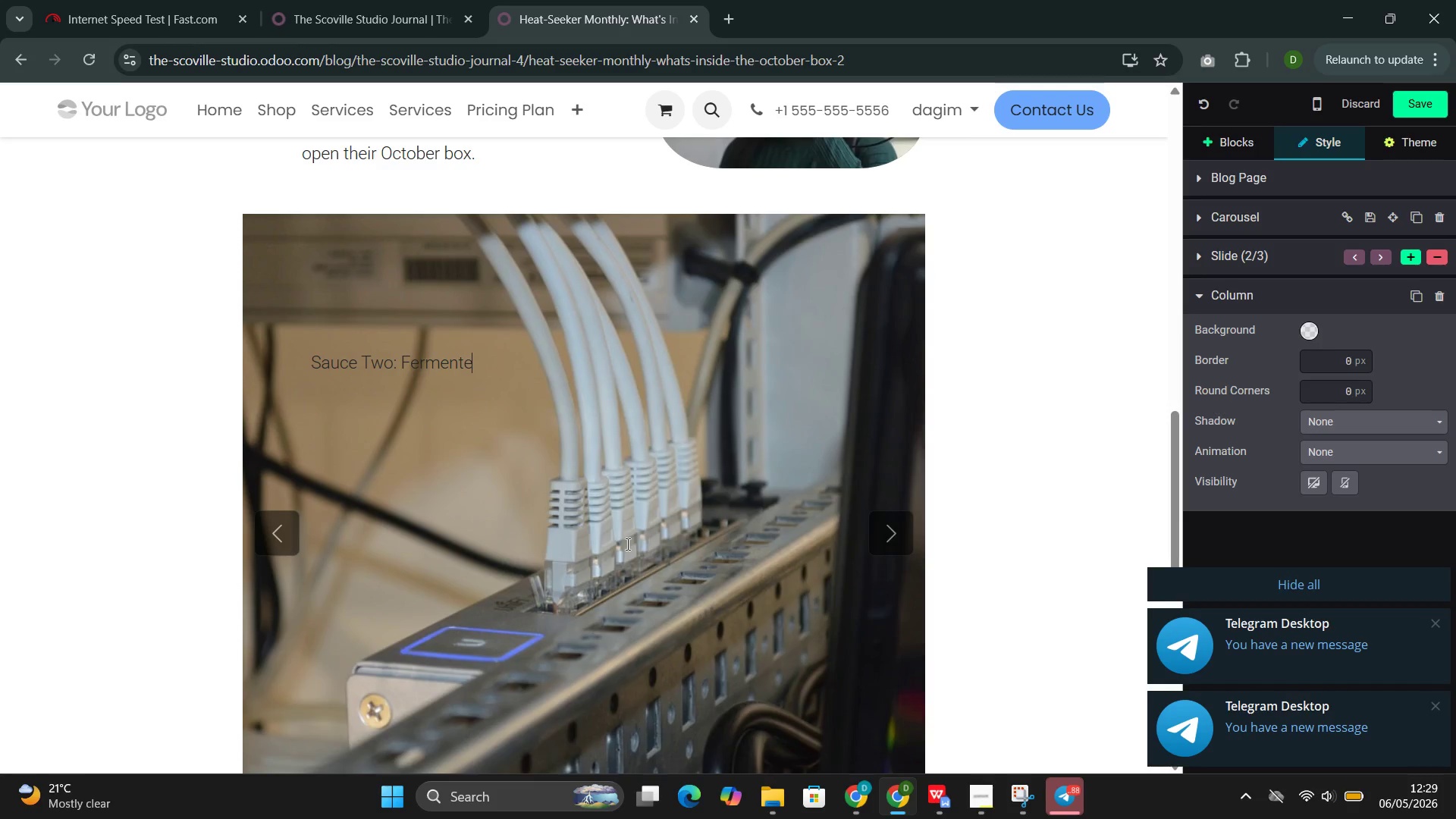 
wait(5.97)
 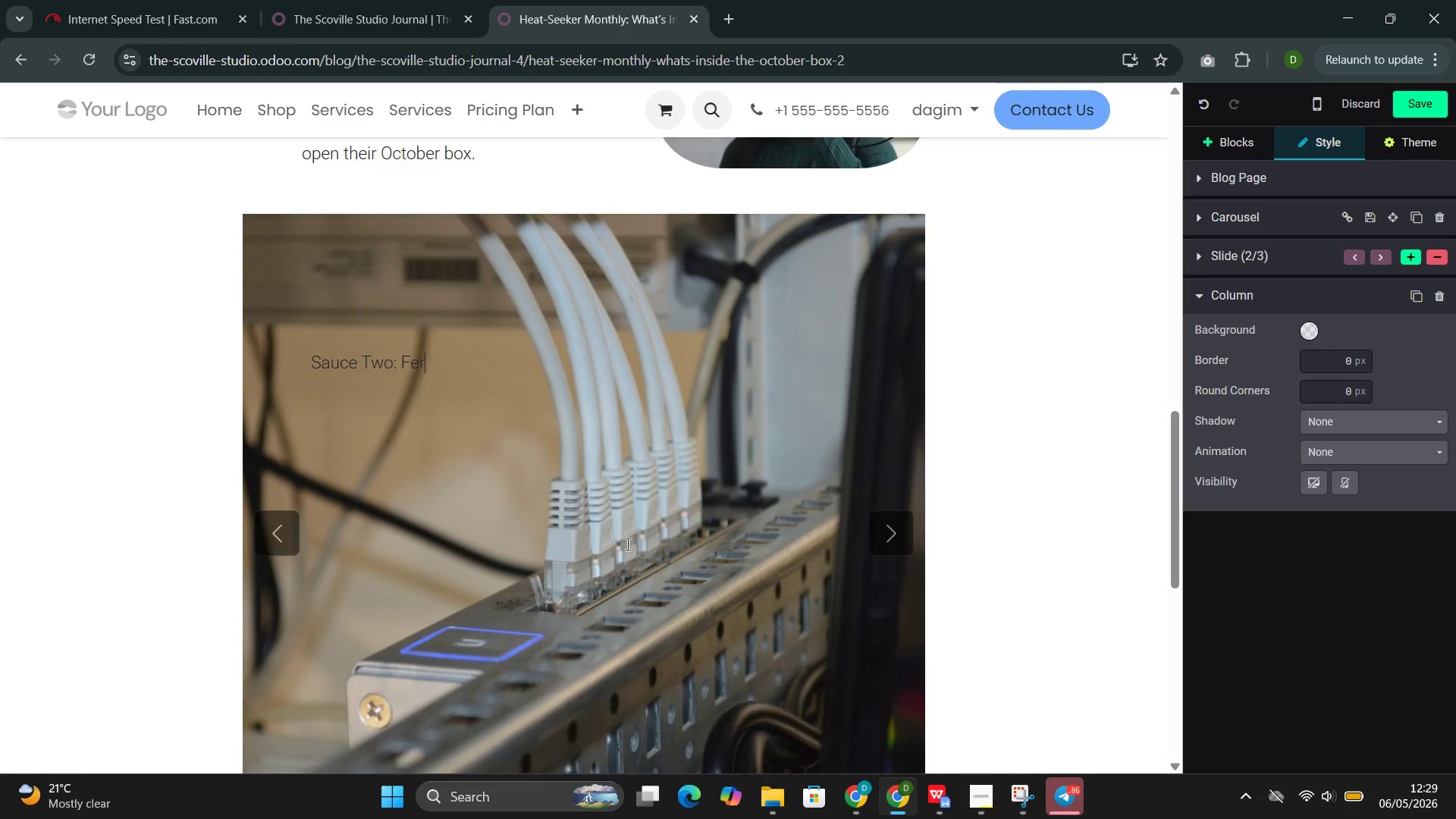 
hold_key(key=ShiftLeft, duration=0.94)
 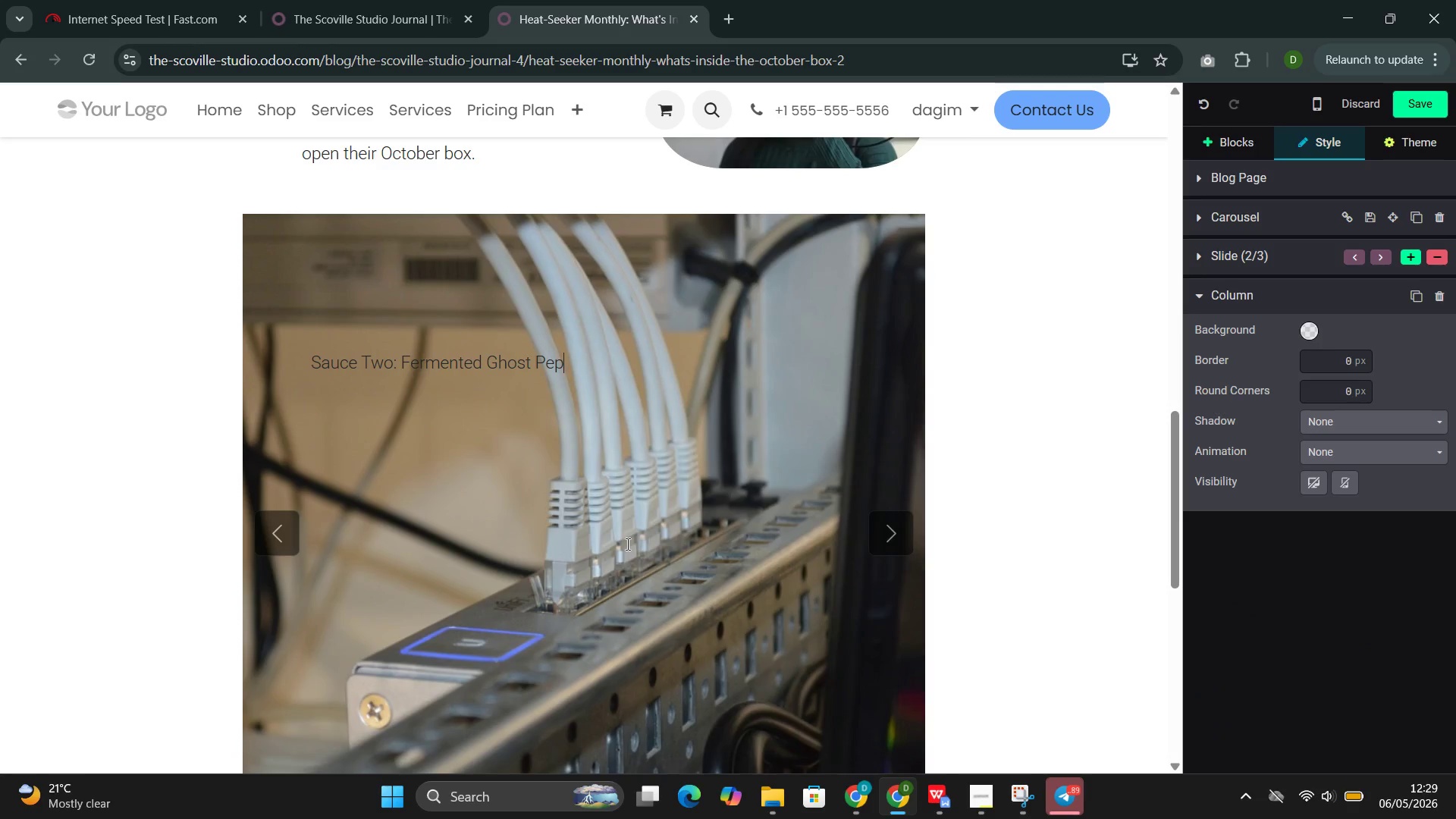 
wait(12.14)
 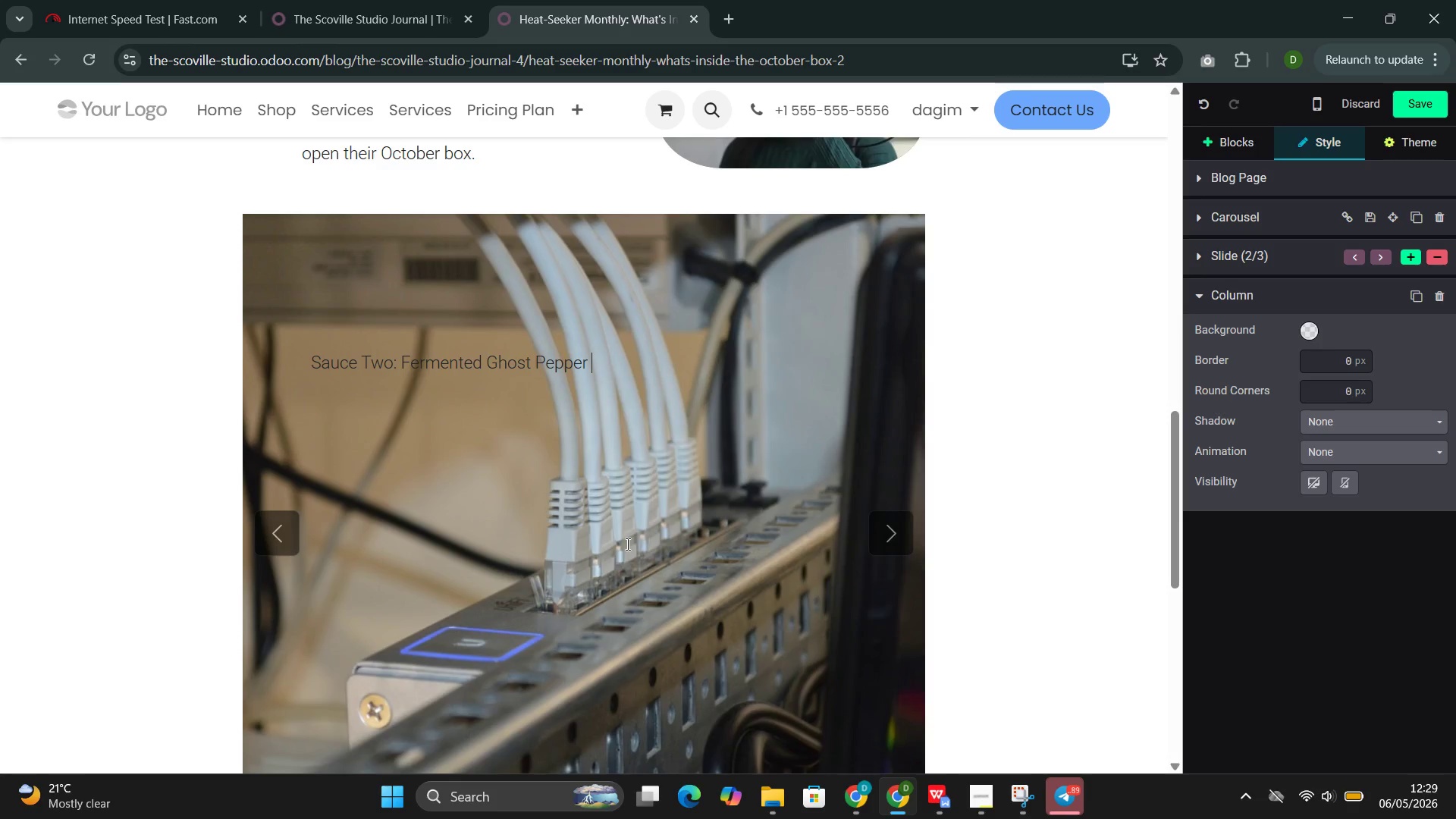 
type(& Black Garlic )
 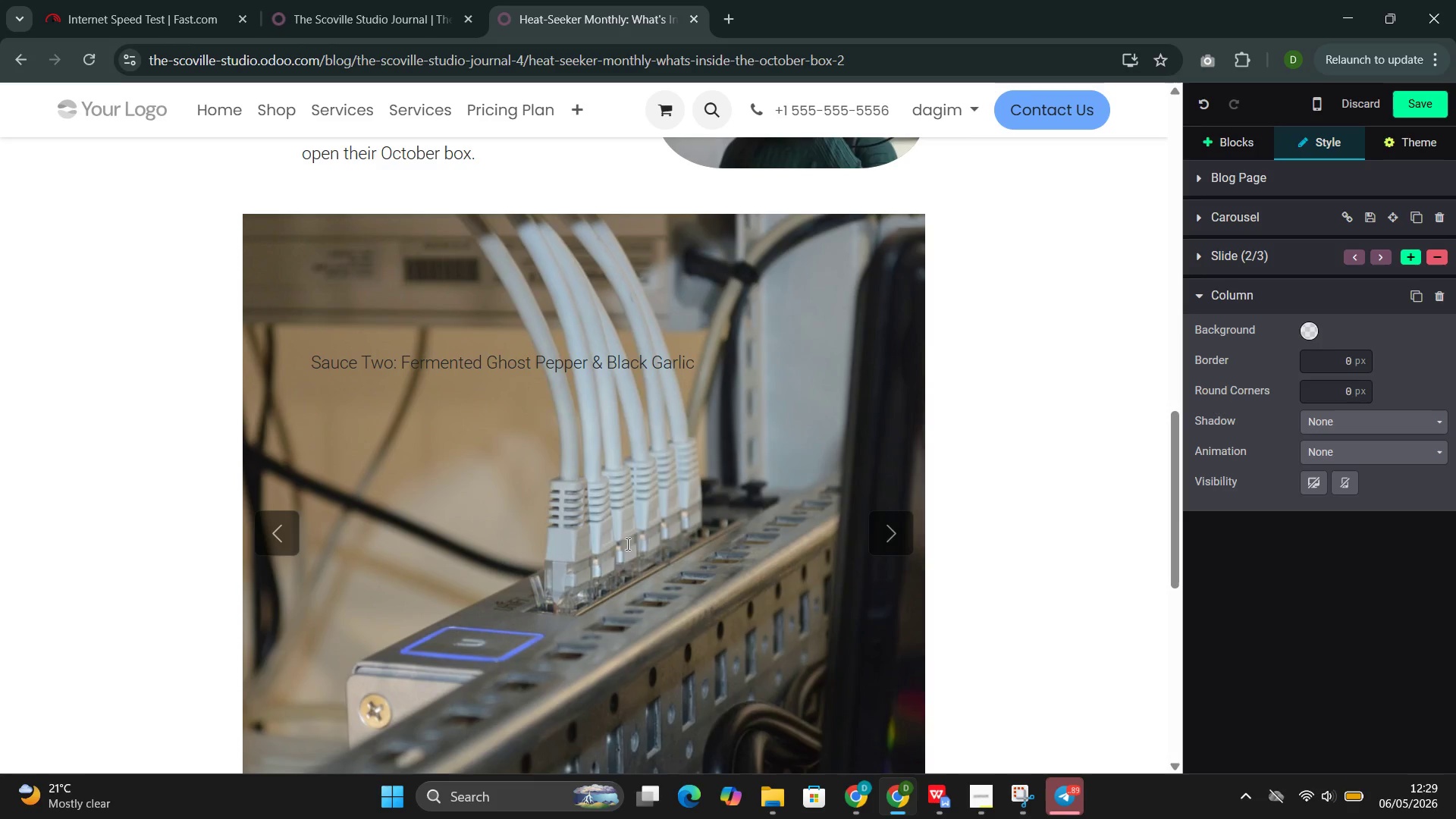 
key(Enter)
 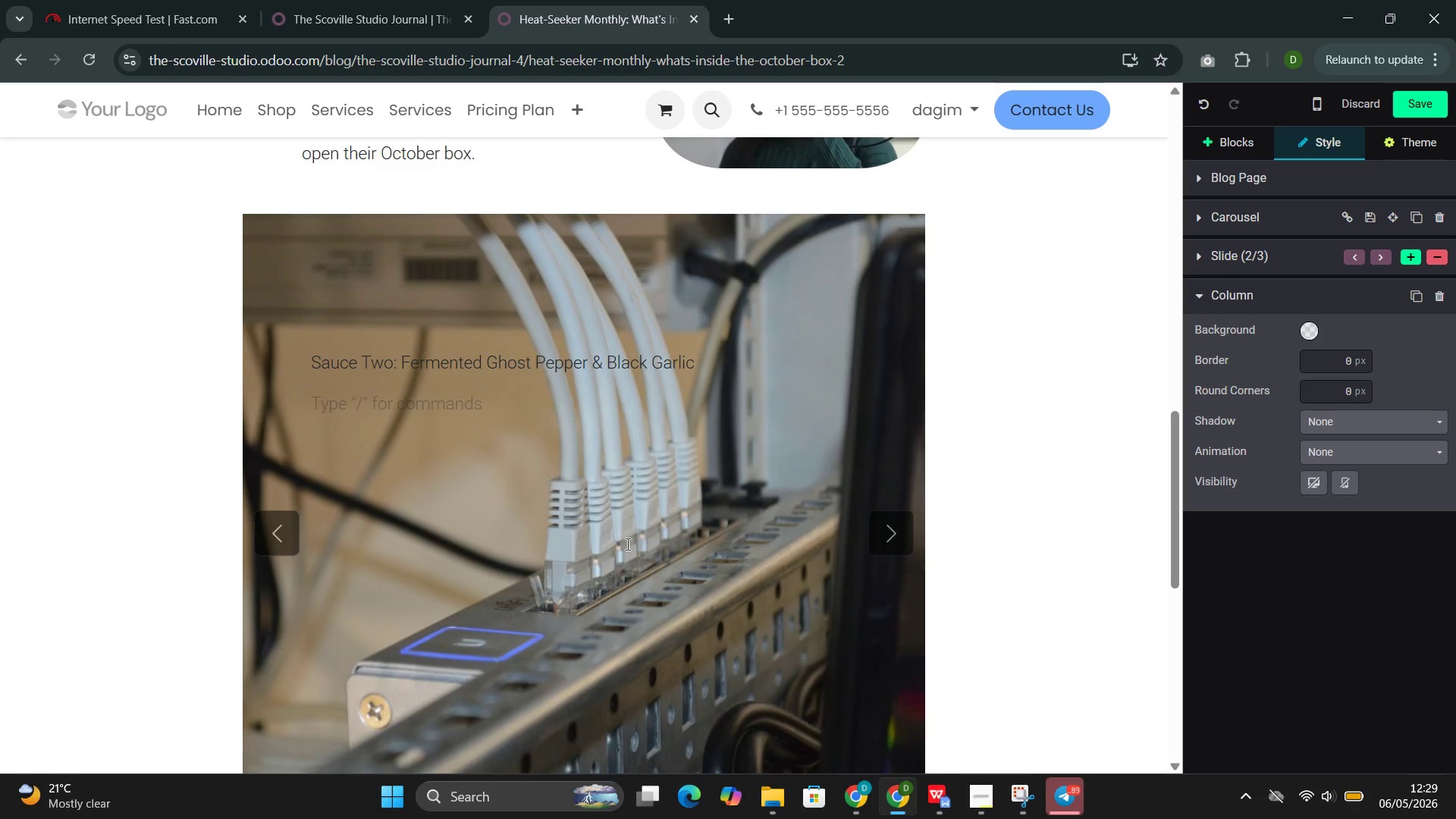 
type(The Sauce has been aging)
 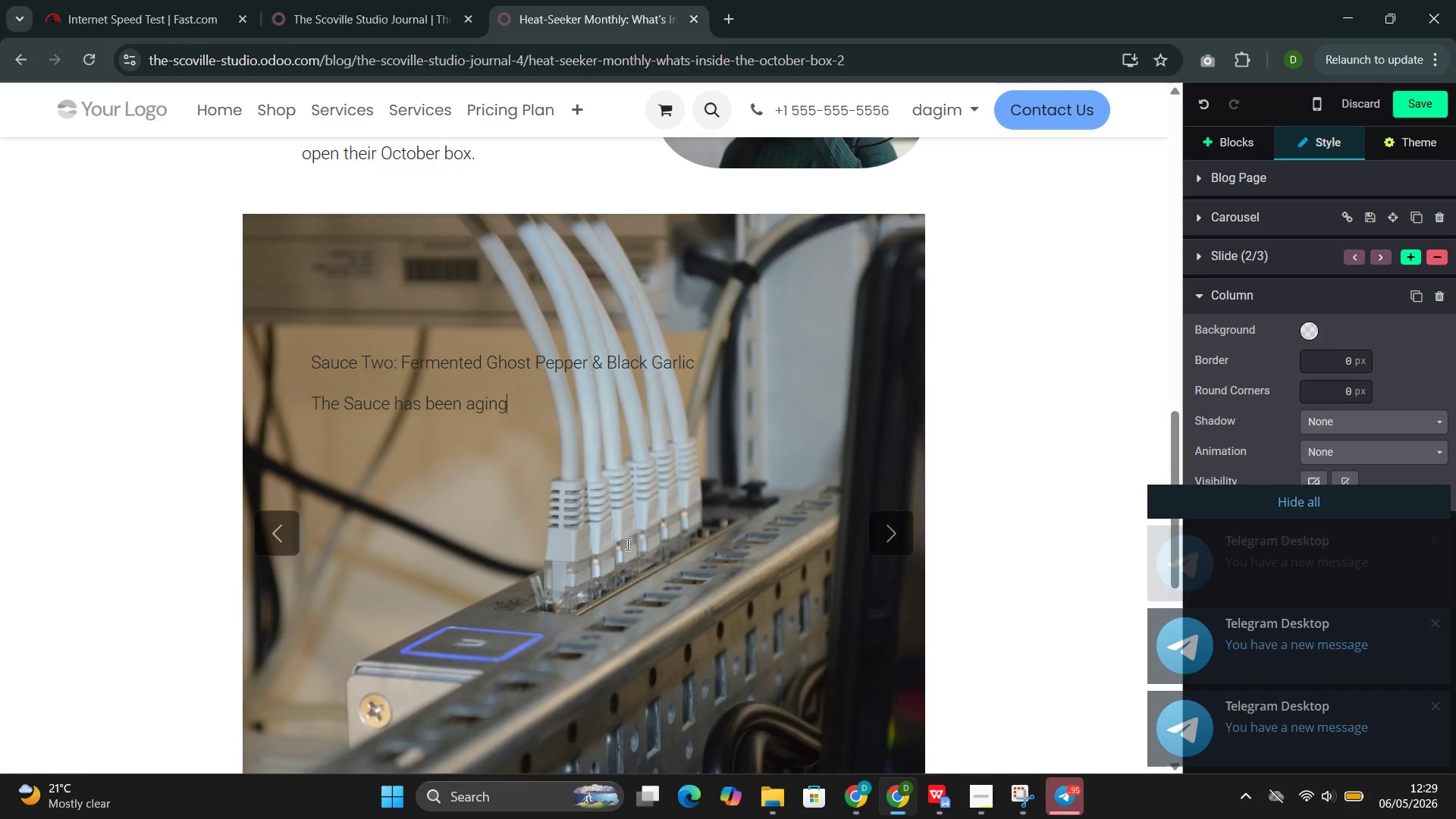 
type( in oak barrels for eight months. The fermentation)
 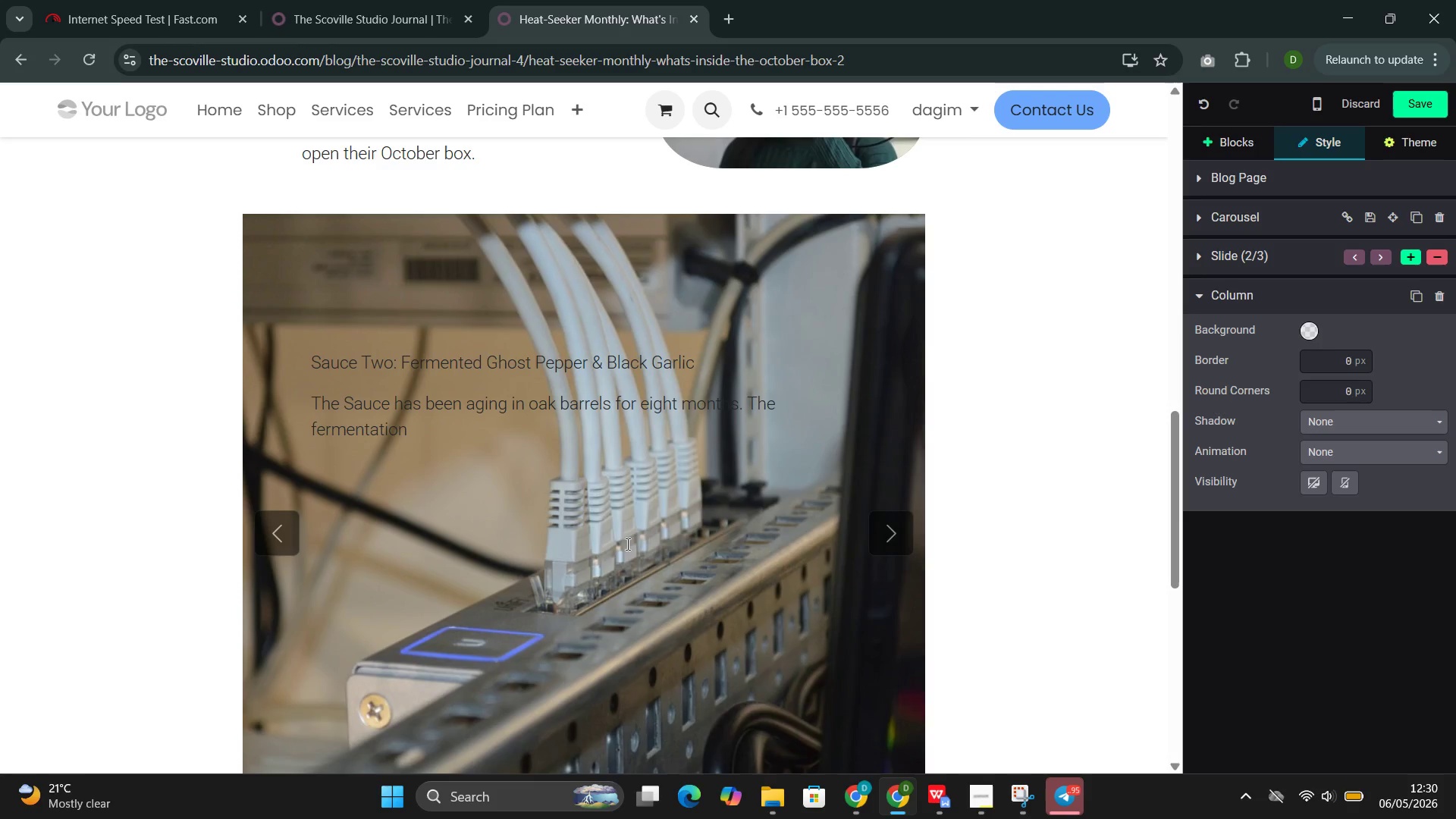 
type( mellows the ghost pepper's sharpest)
 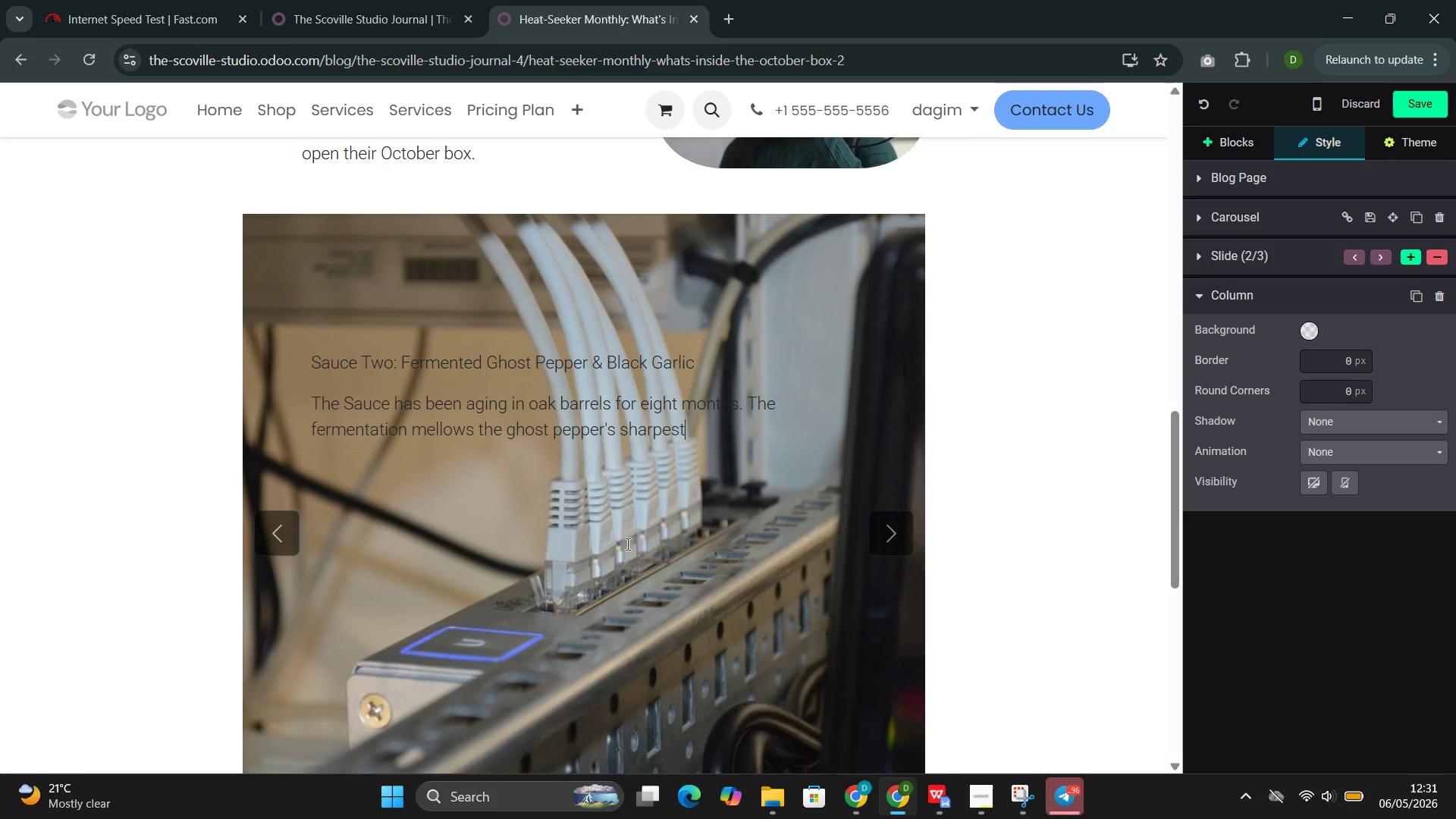 
type( edges while the black gat)
key(Backspace)
type(rlic adds a deep, savory)
 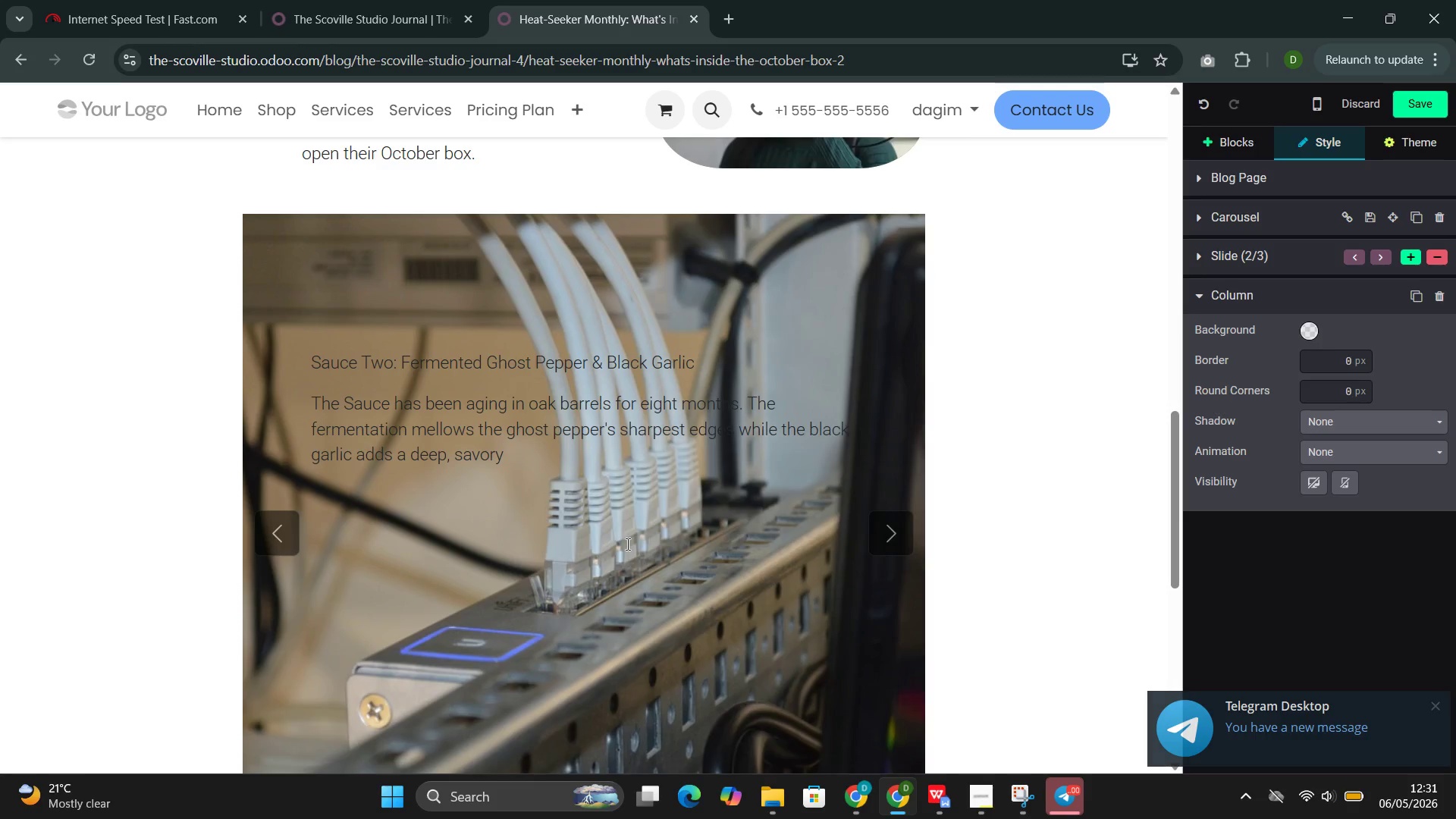 
type( umami that lingers after the heat )
 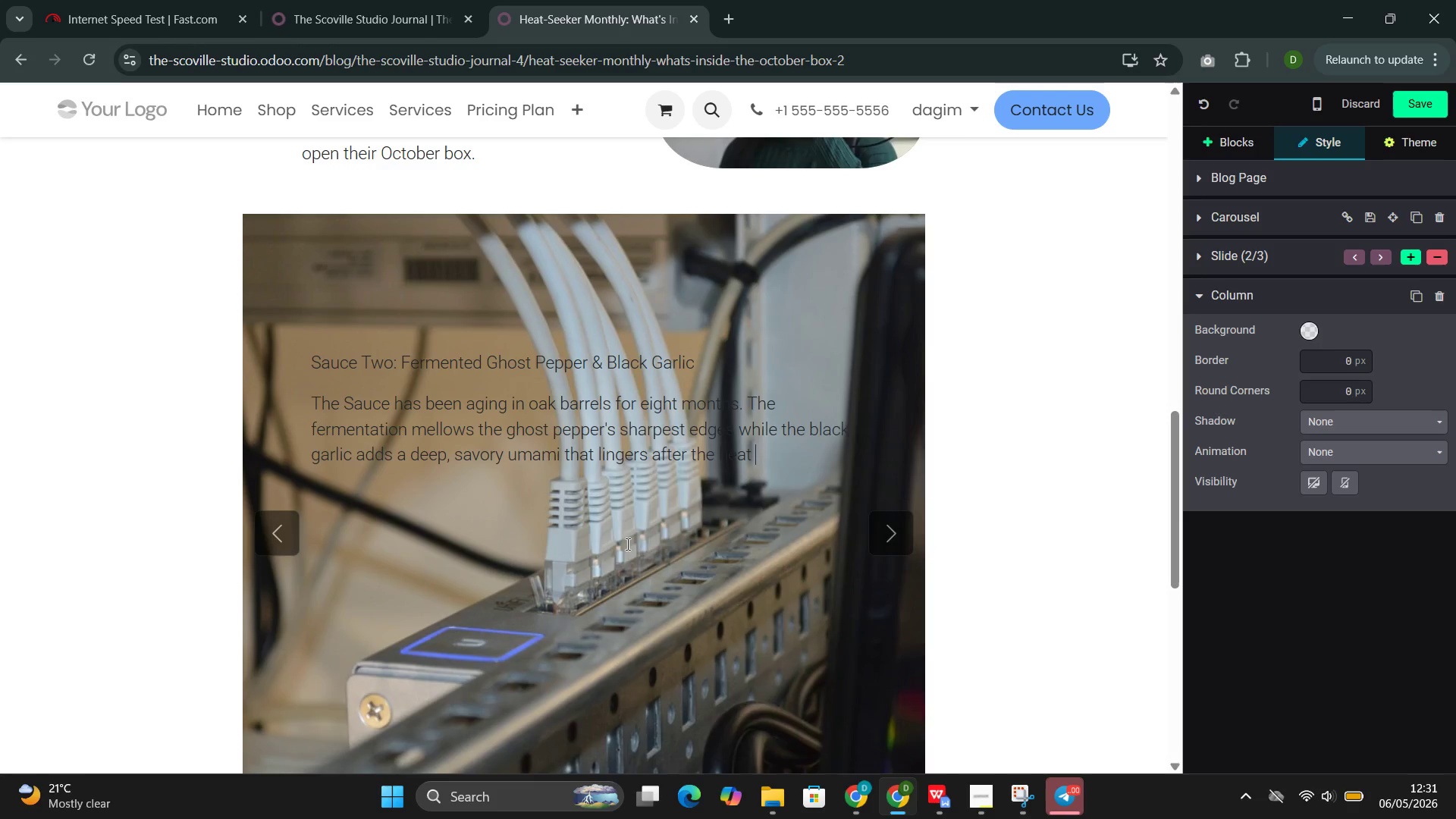 
type(fades )
key(Backspace)
type(. Intense but balanced )
key(Backspace)
type(--a sauce for )
 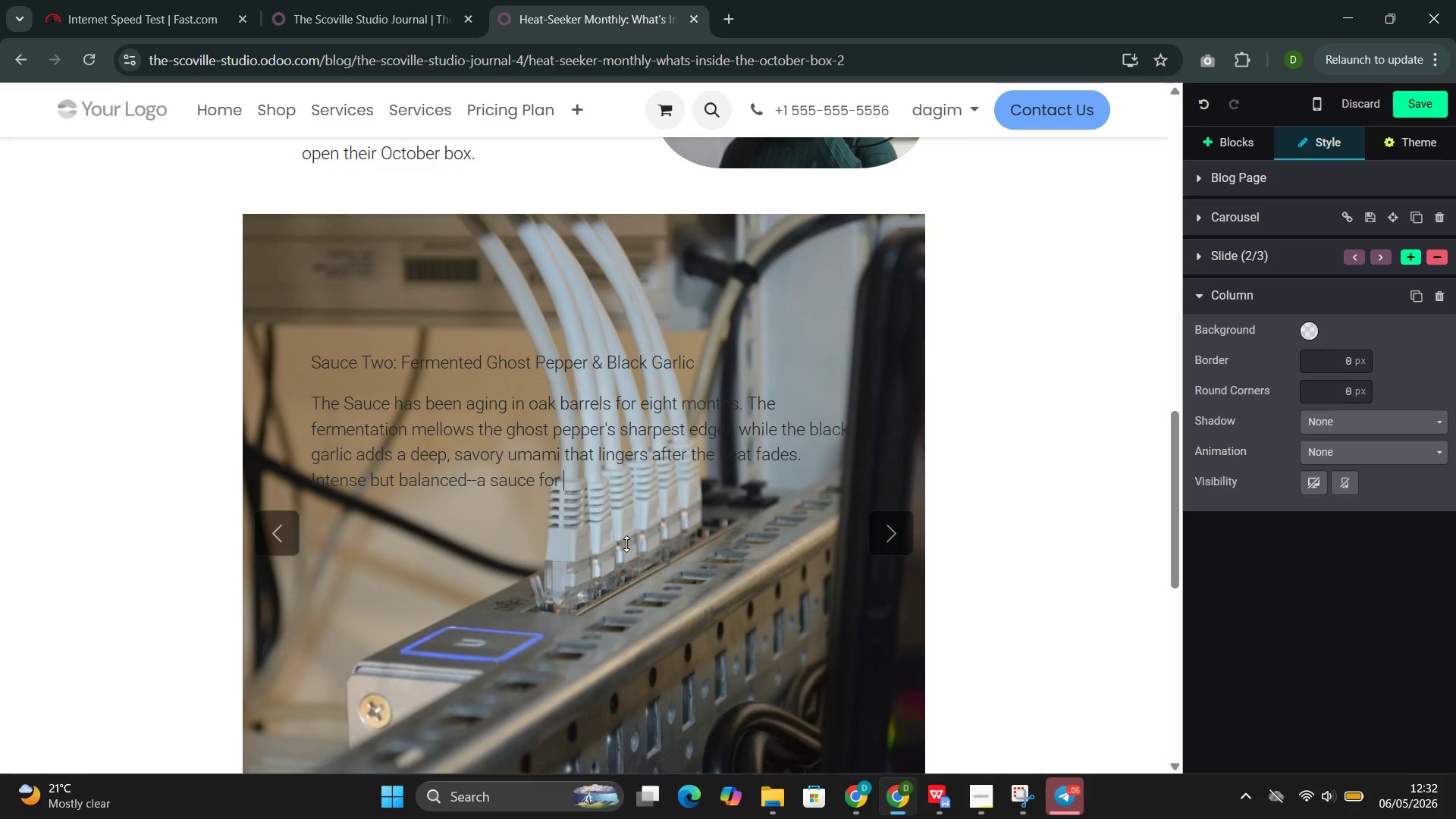 
type(seri)
 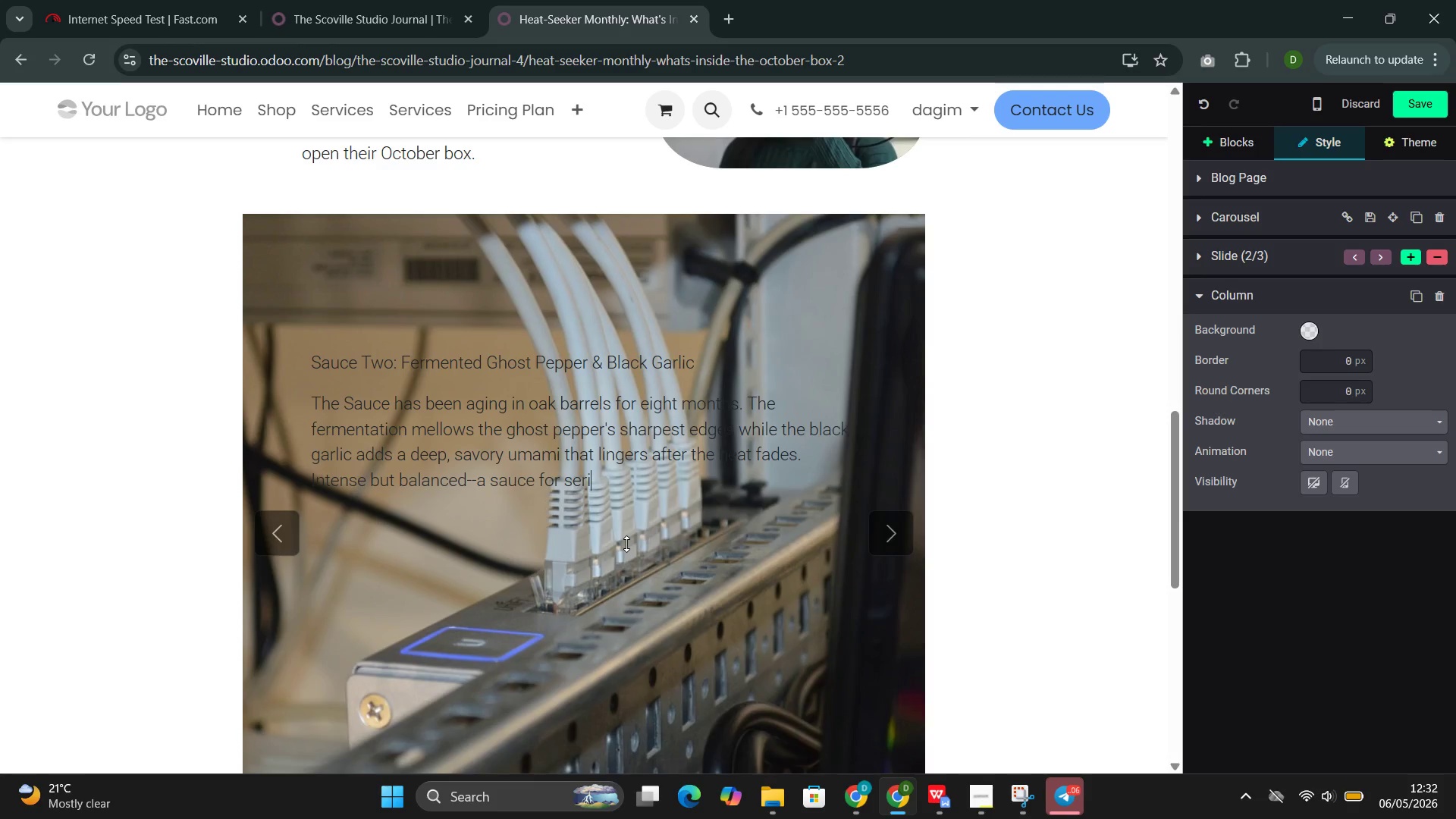 
wait(6.25)
 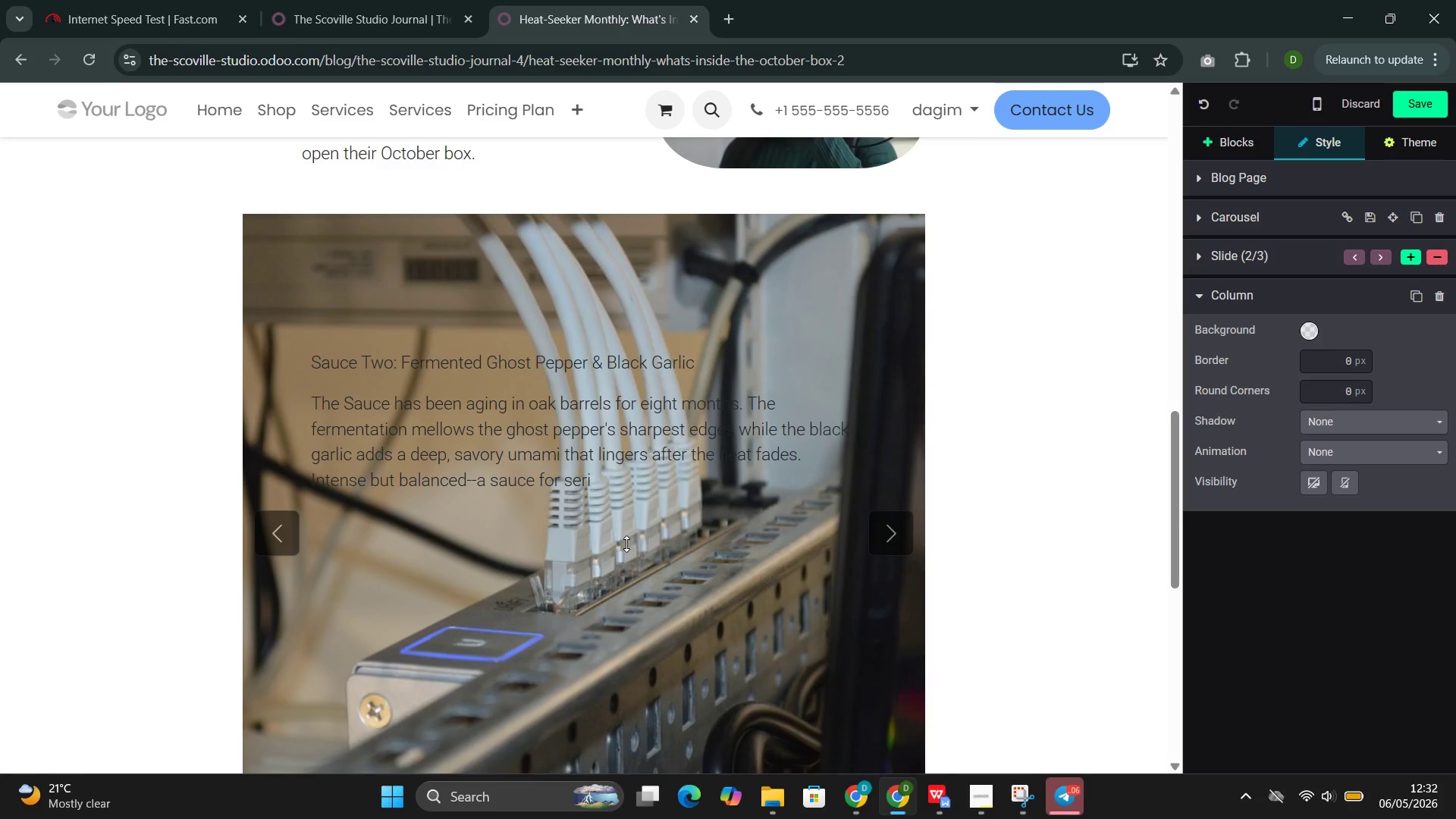 
type(ous enthu)
 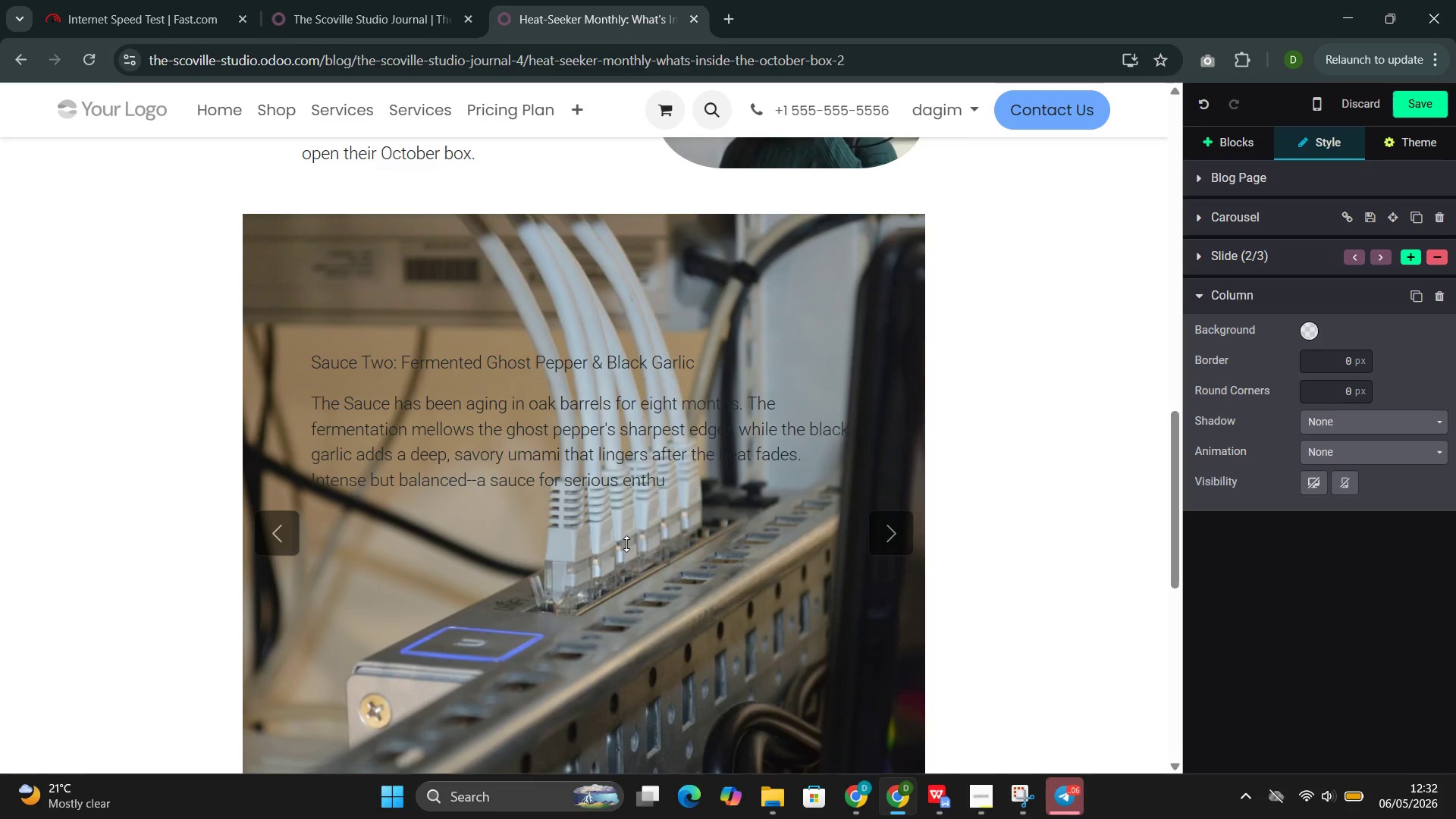 
type(siasts who also app)
 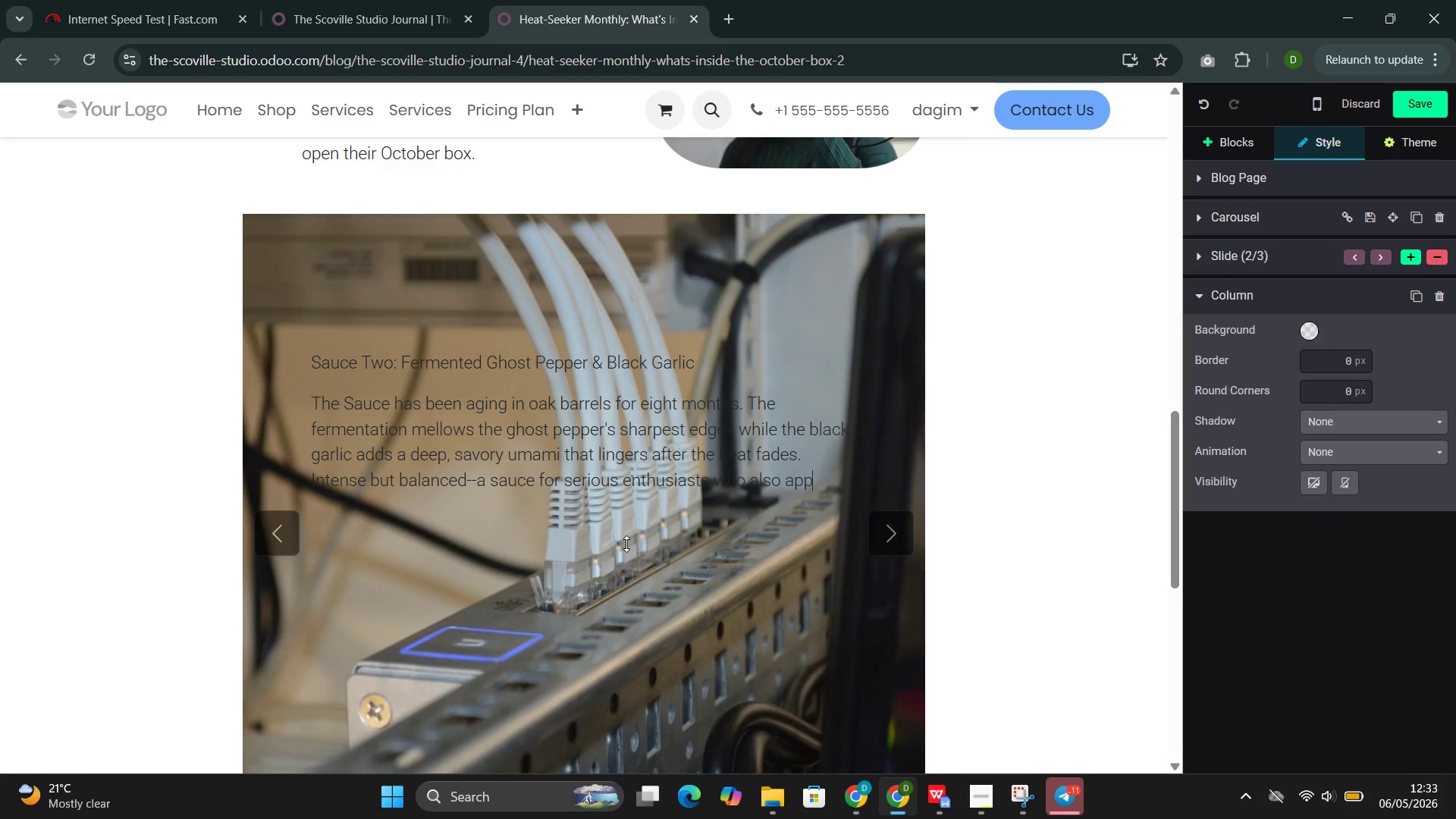 
wait(13.64)
 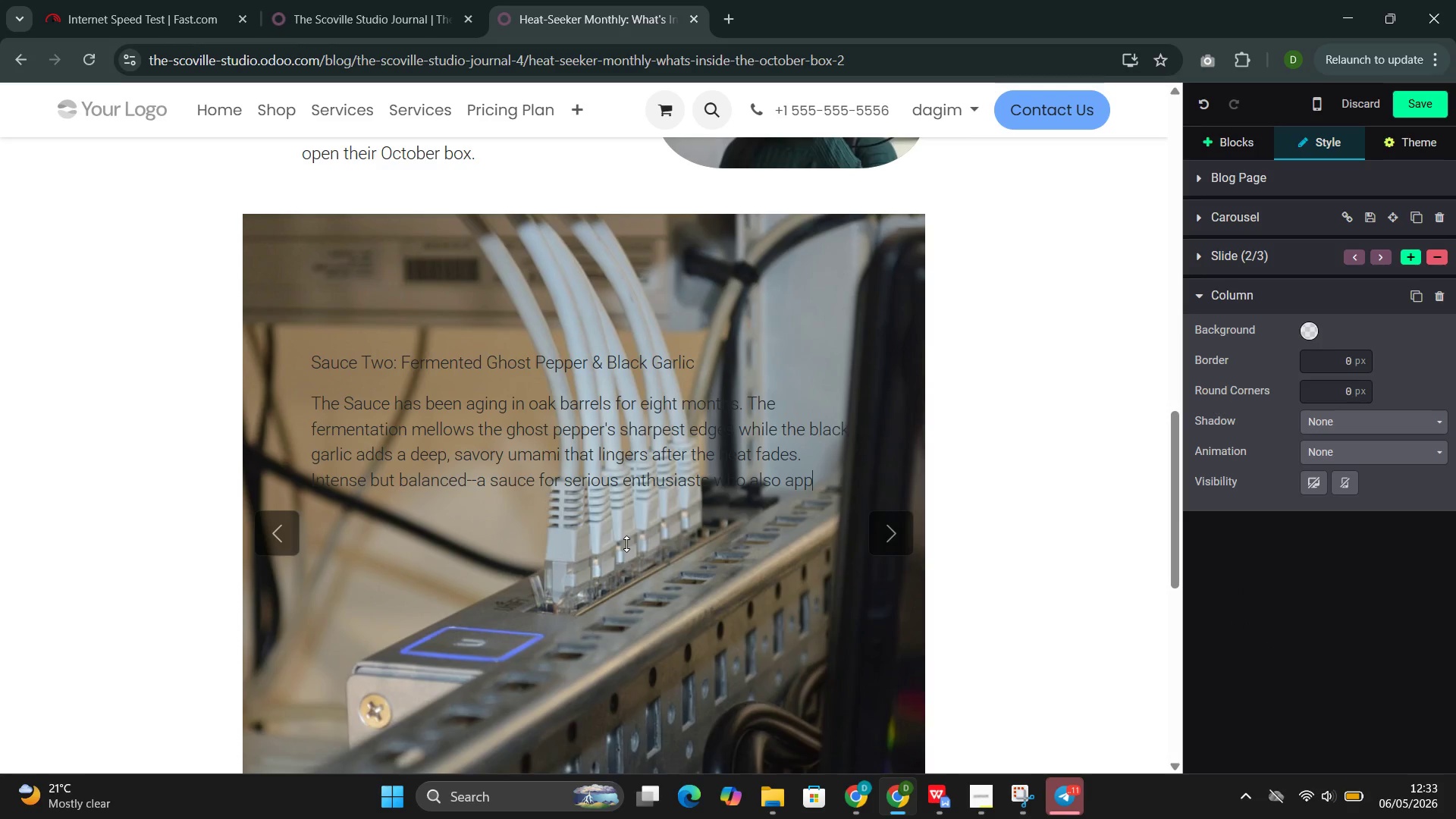 
type(reciate complexity.)
 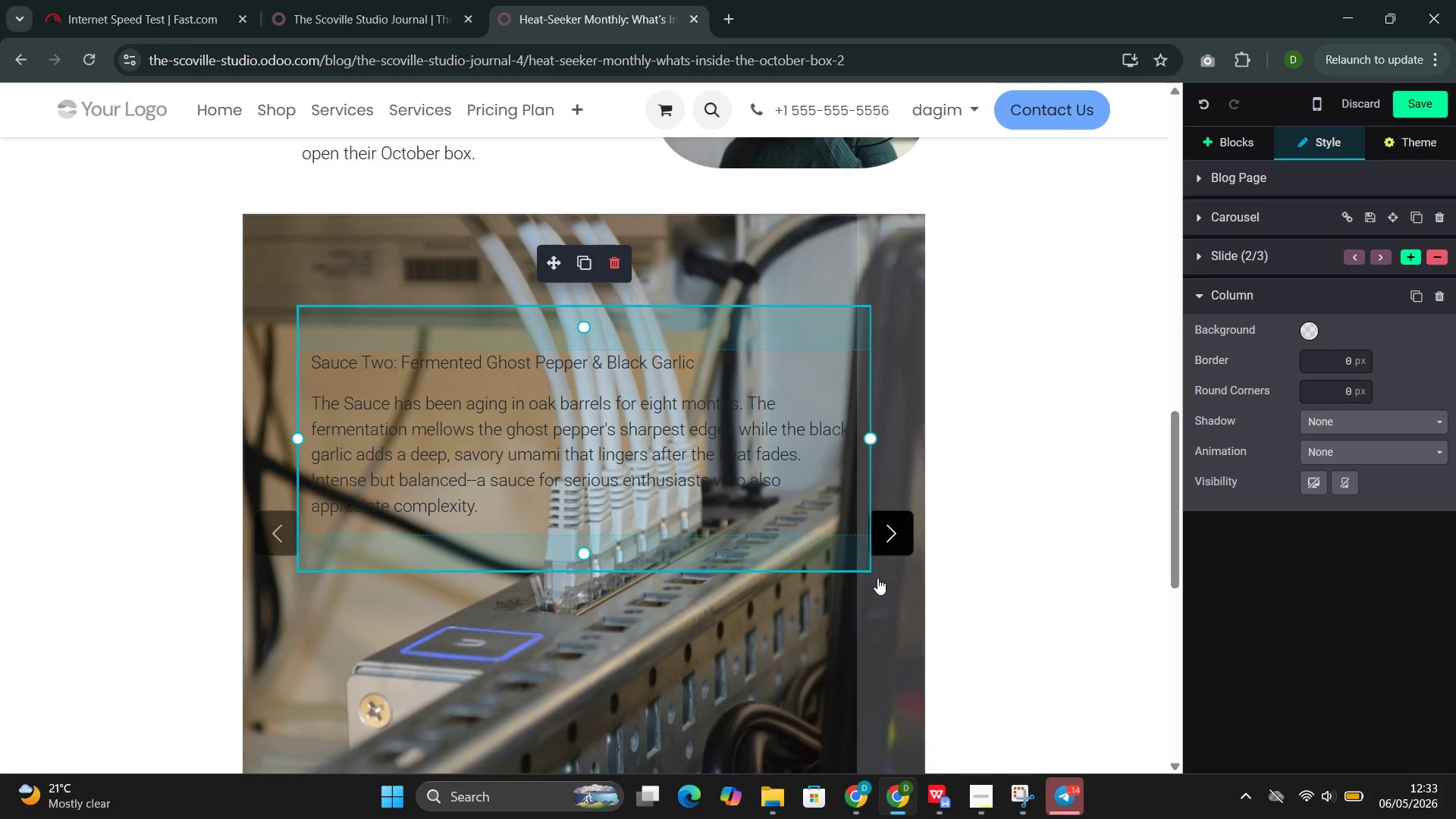 
left_click([896, 595])
 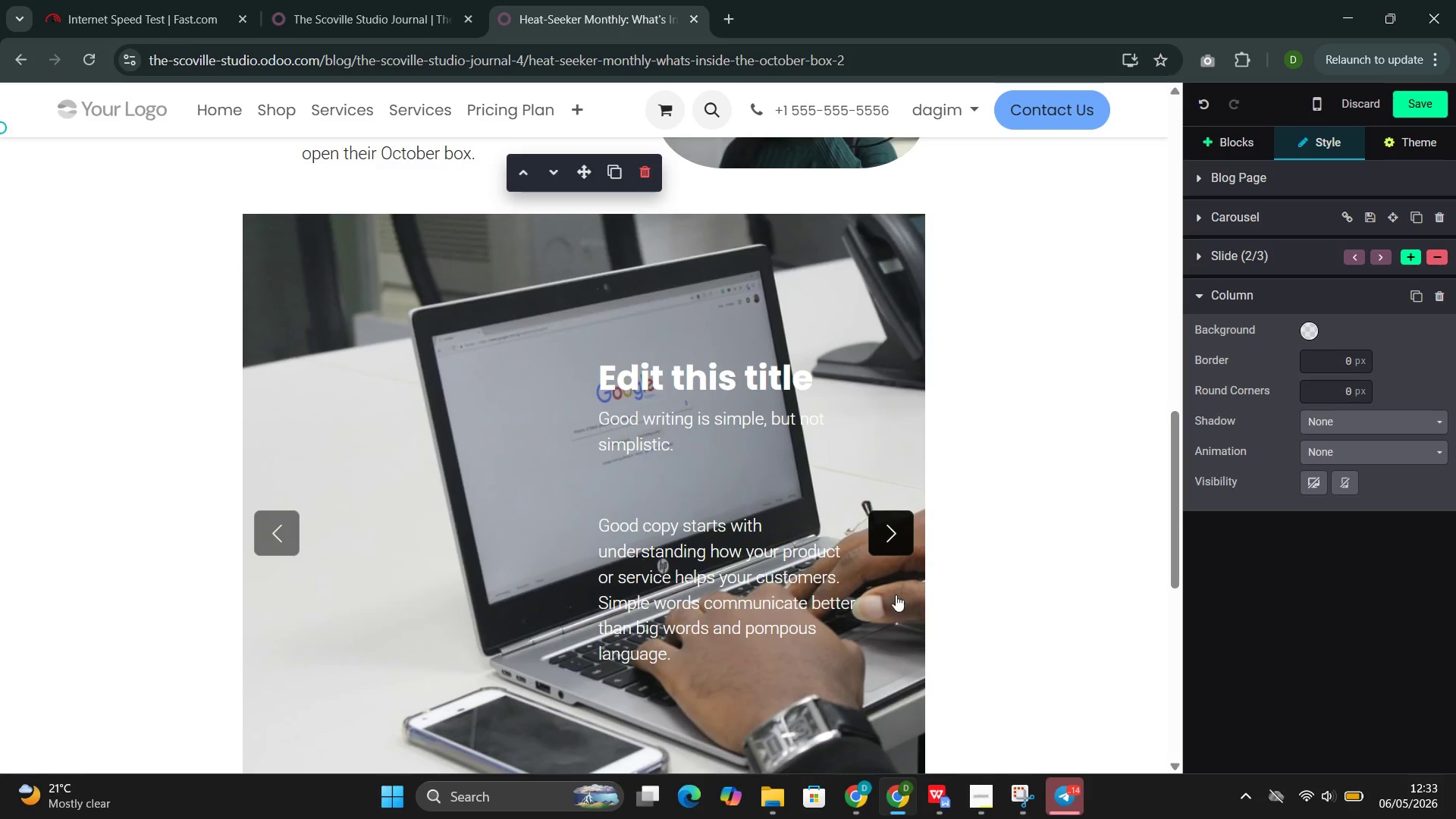 
left_click([681, 507])
 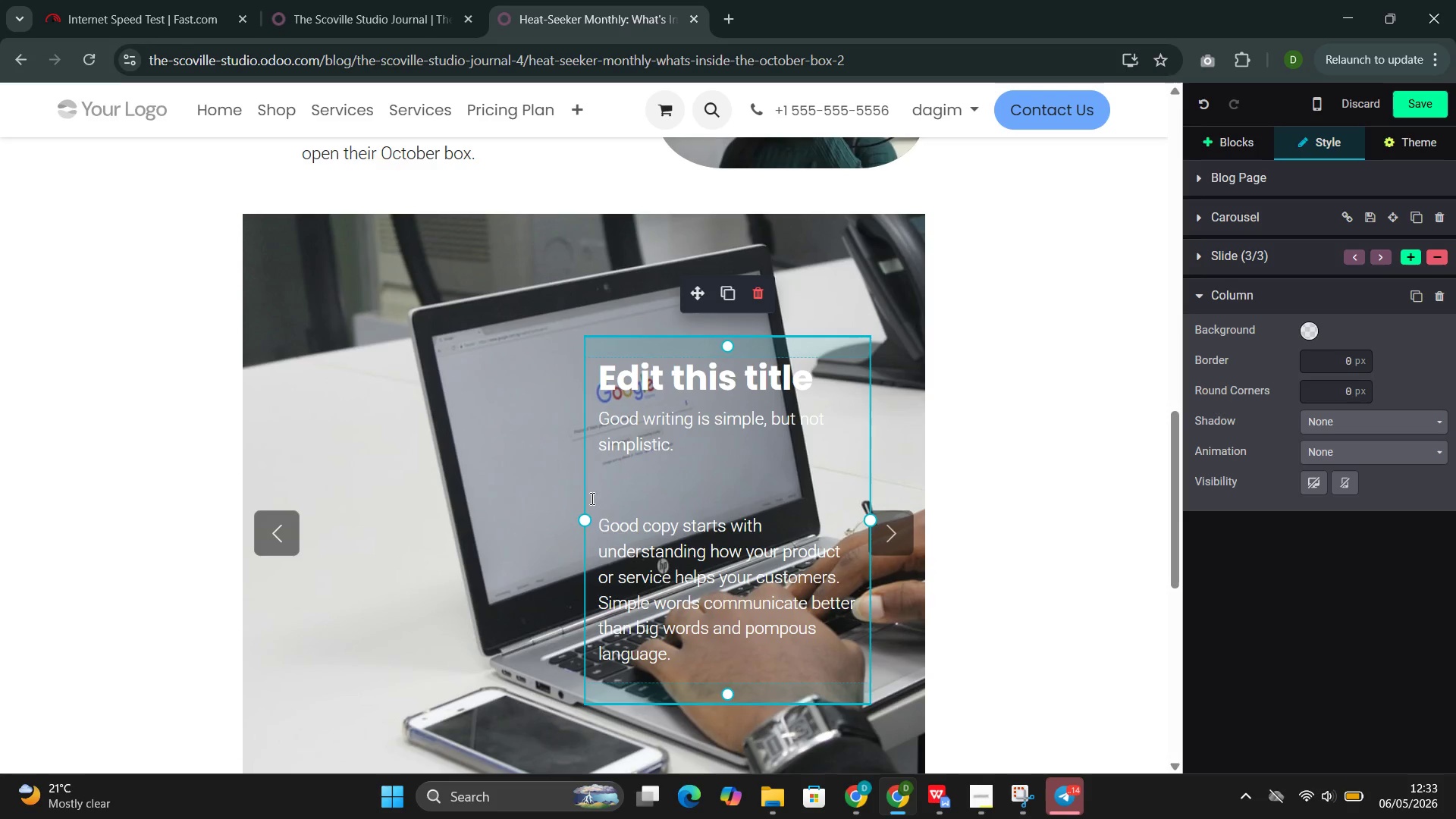 
left_click_drag(start_coordinate=[585, 504], to_coordinate=[294, 561])
 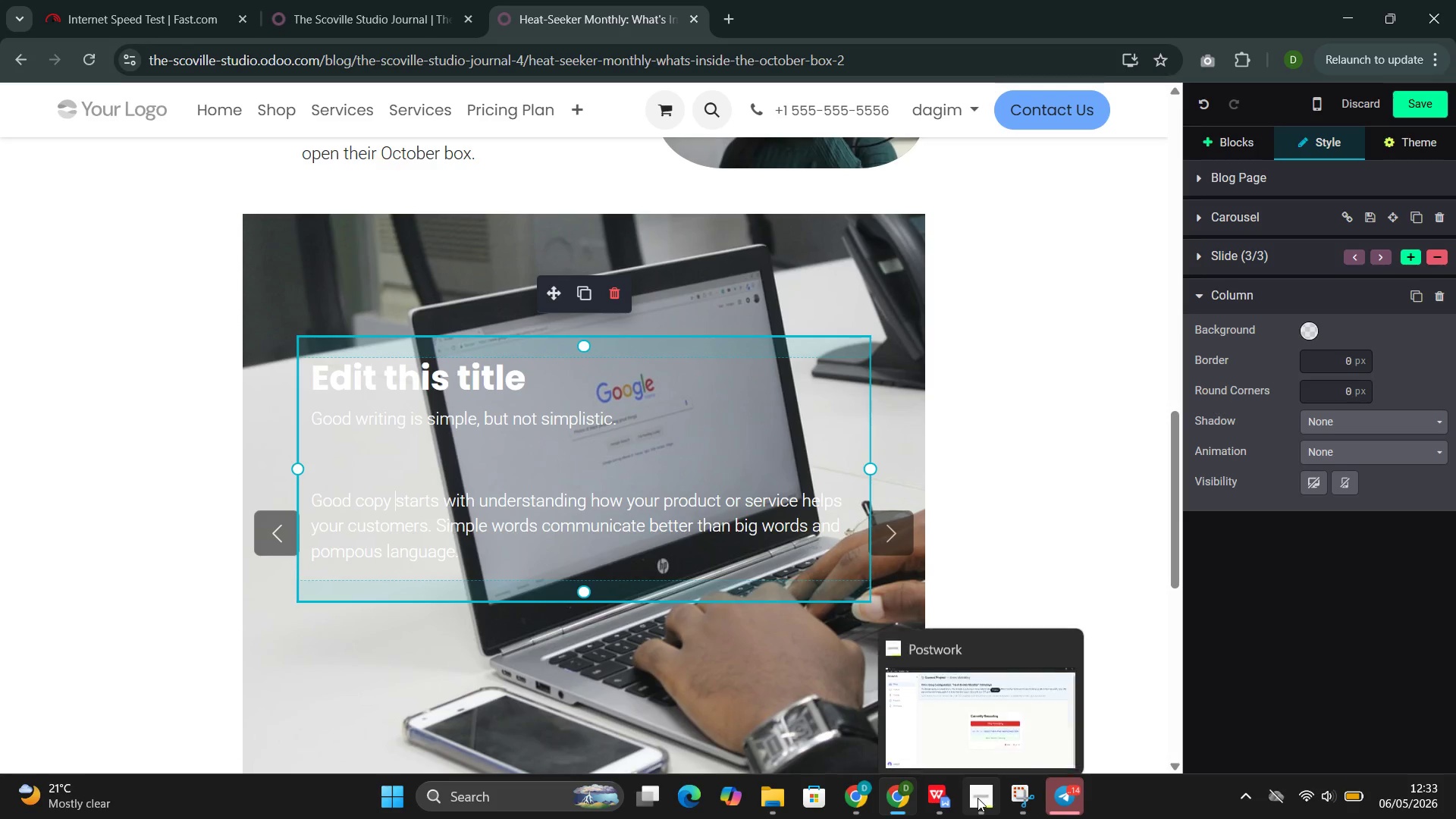 
left_click([931, 712])